 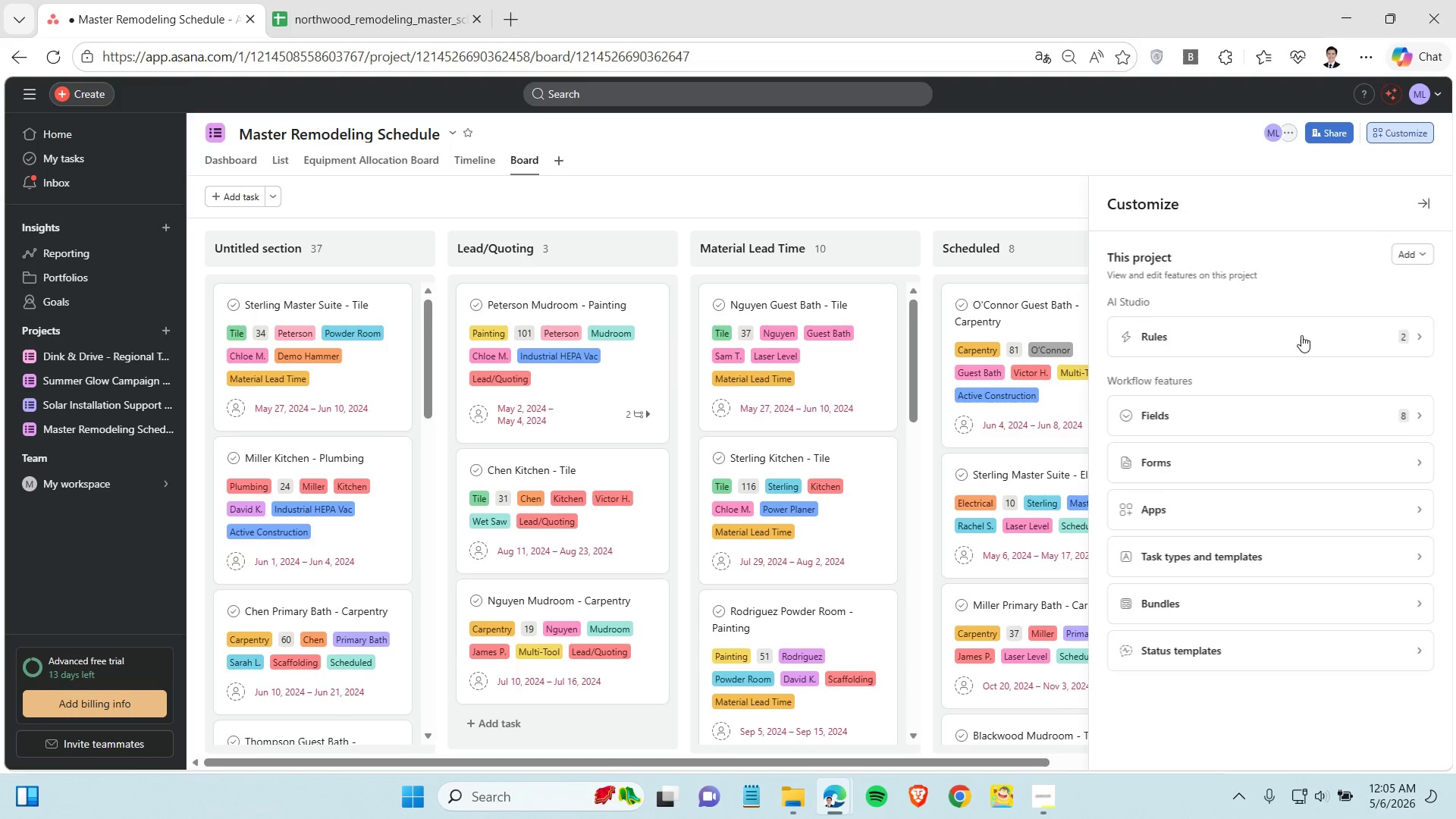 
mouse_move([1119, 336])
 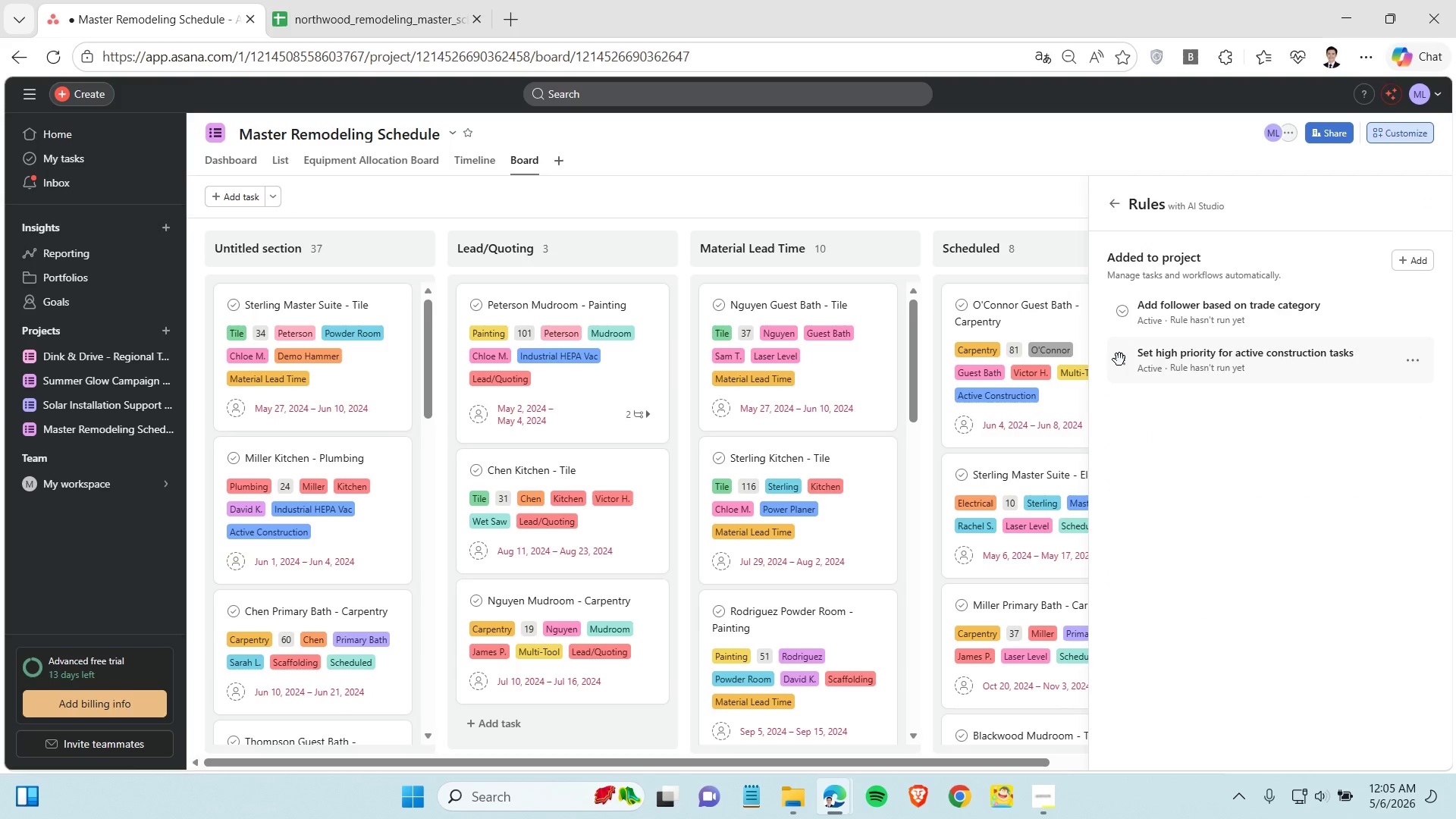 
left_click([1119, 359])
 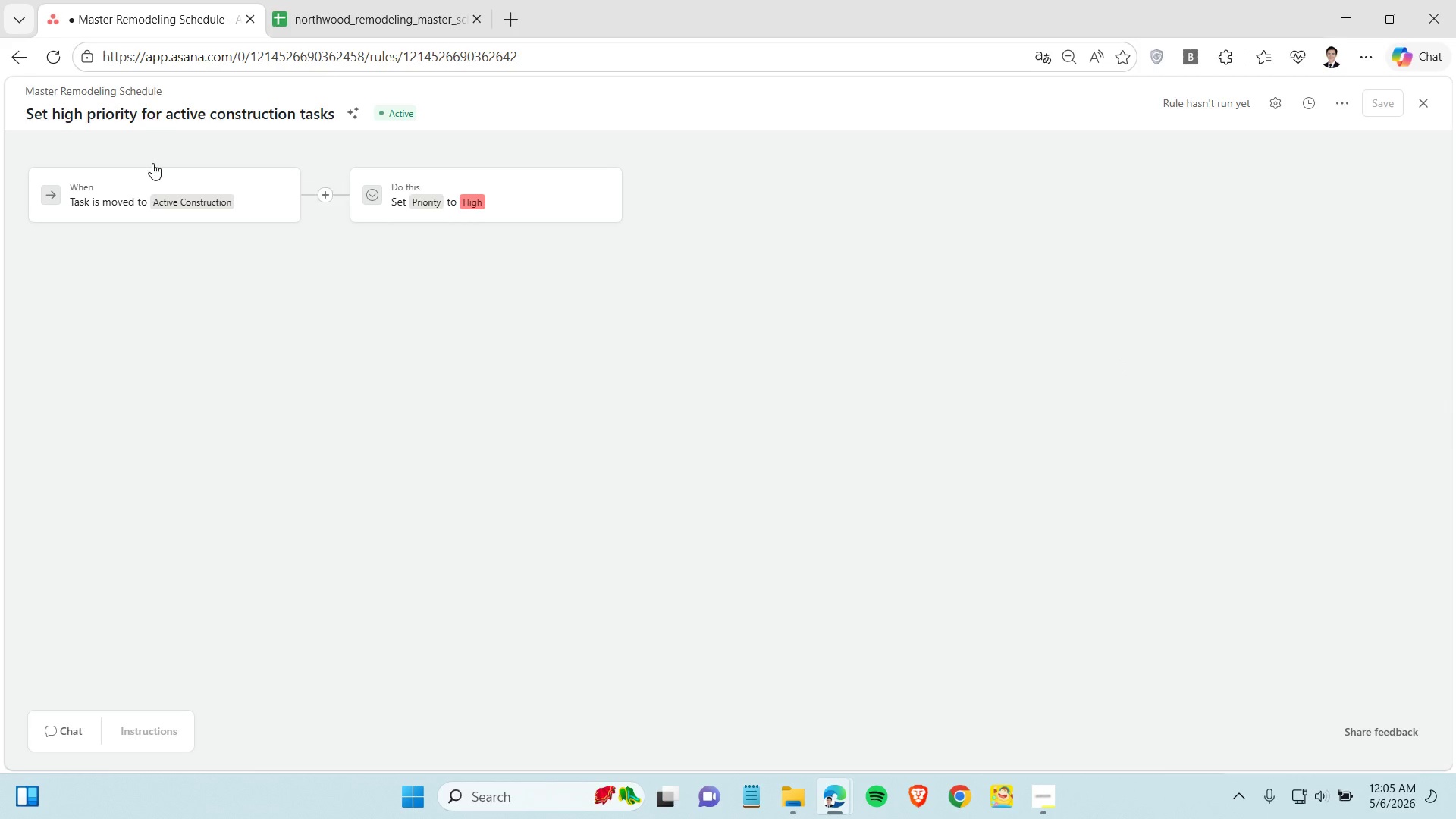 
left_click([5, 52])
 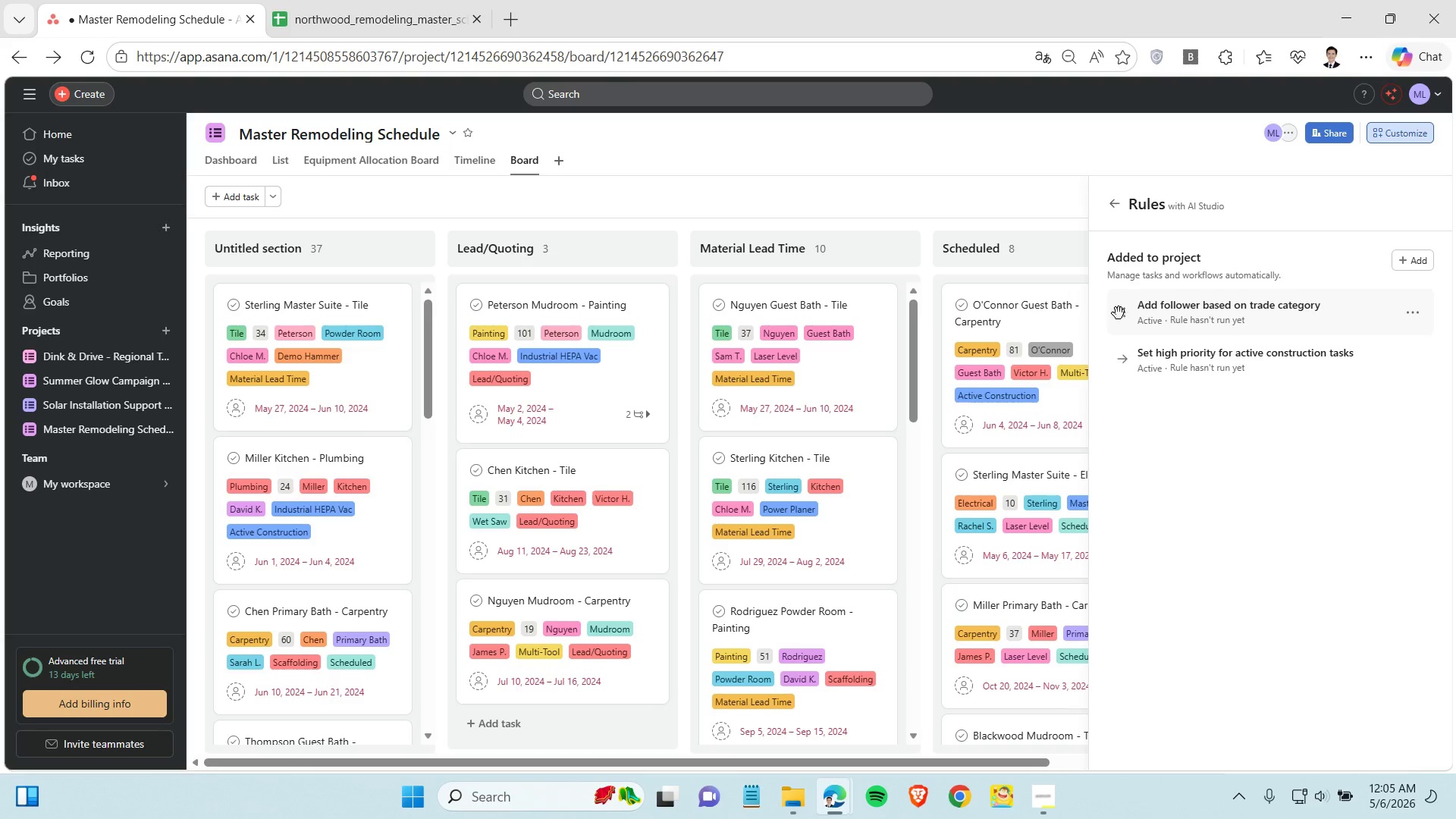 
wait(6.03)
 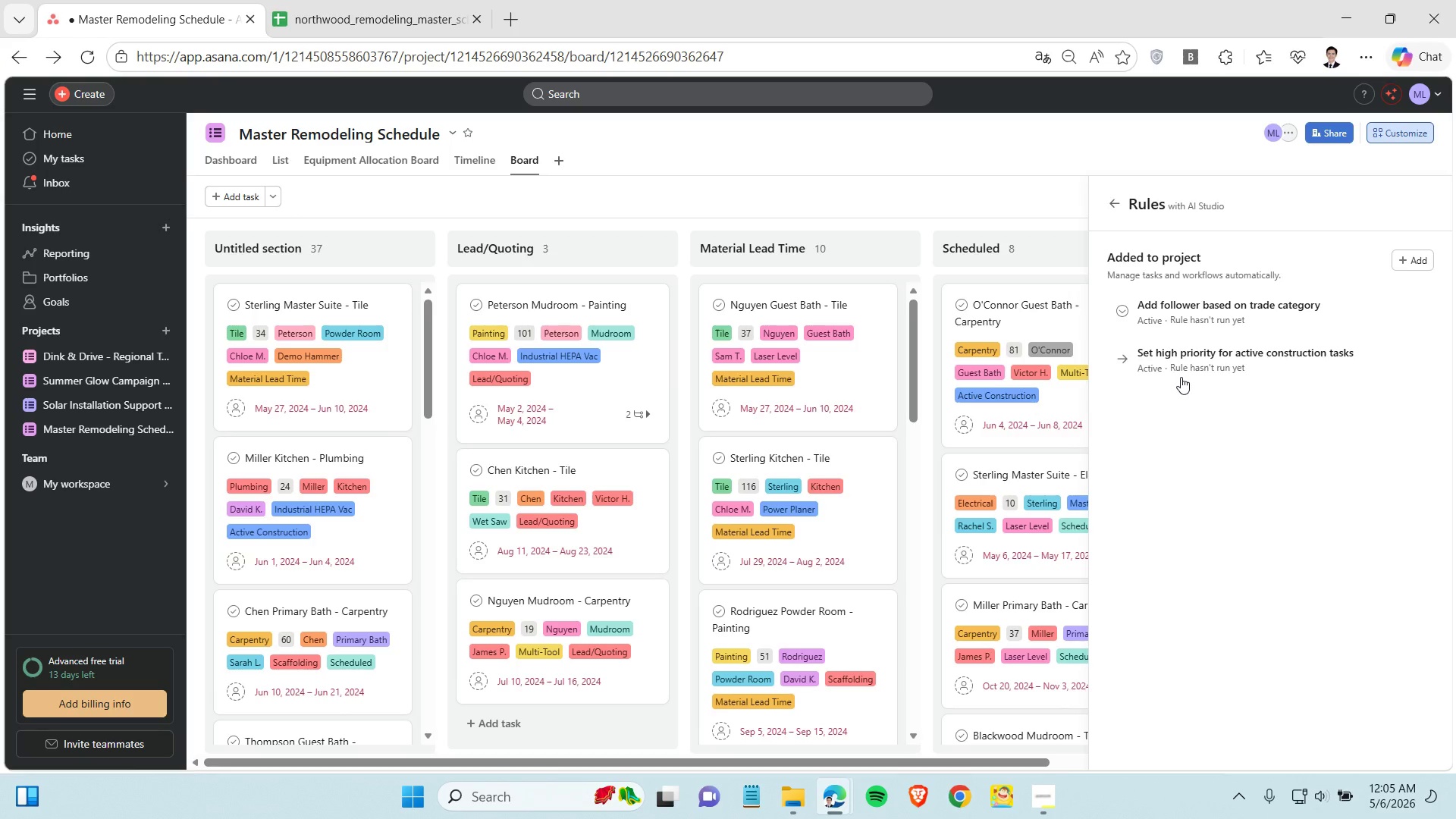 
right_click([1118, 357])
 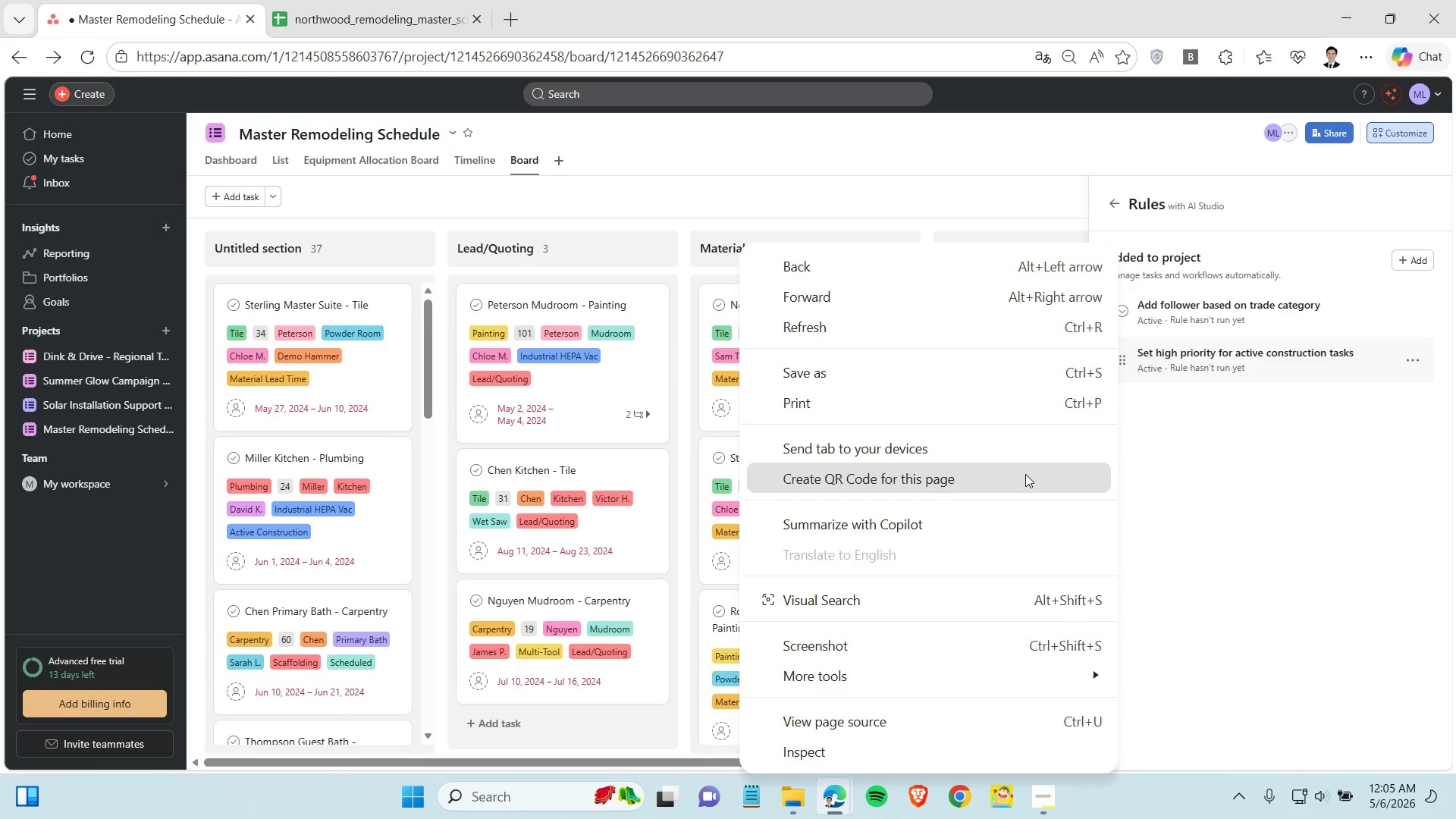 
wait(6.05)
 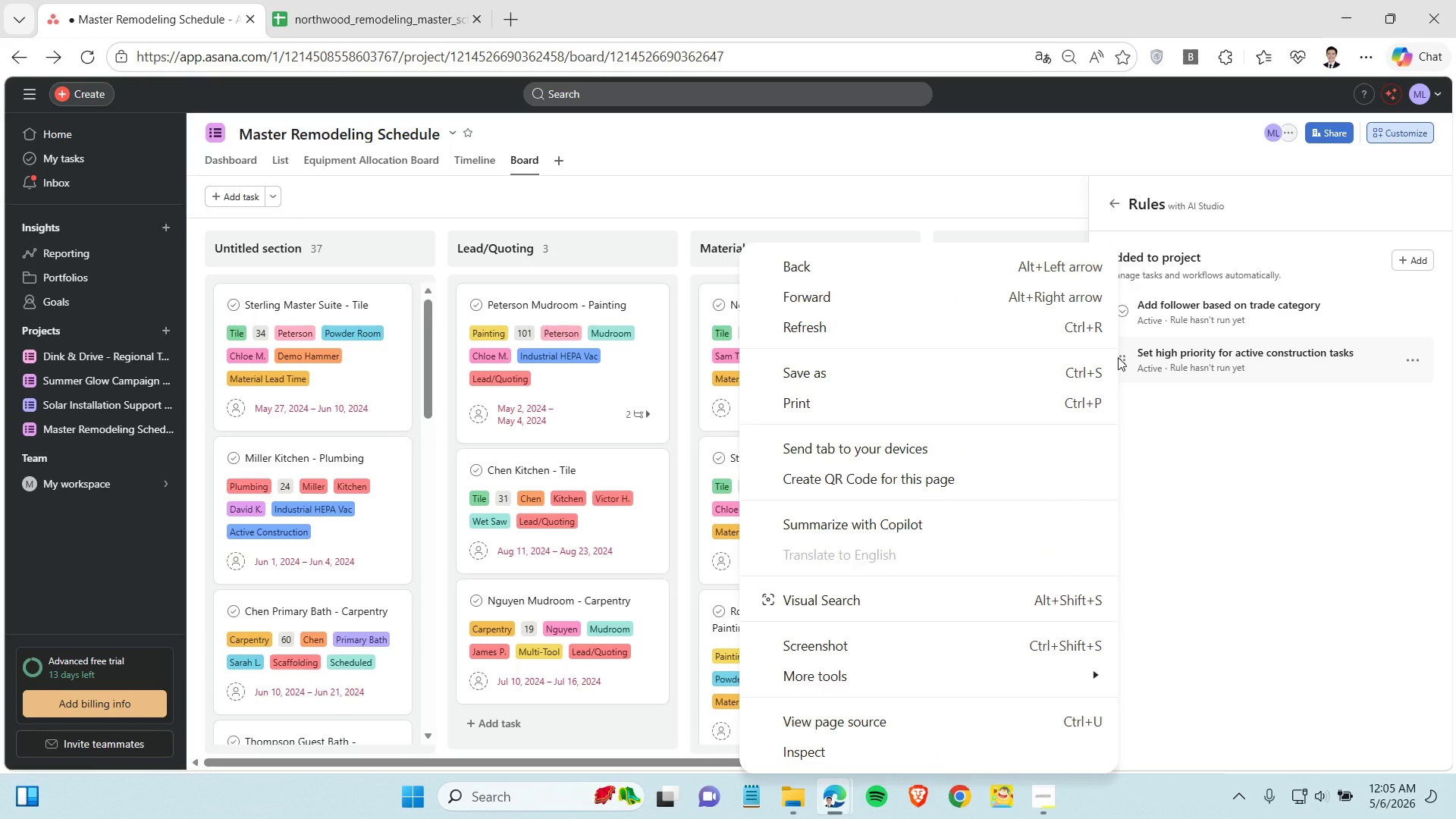 
scroll: coordinate [946, 636], scroll_direction: down, amount: 3.0
 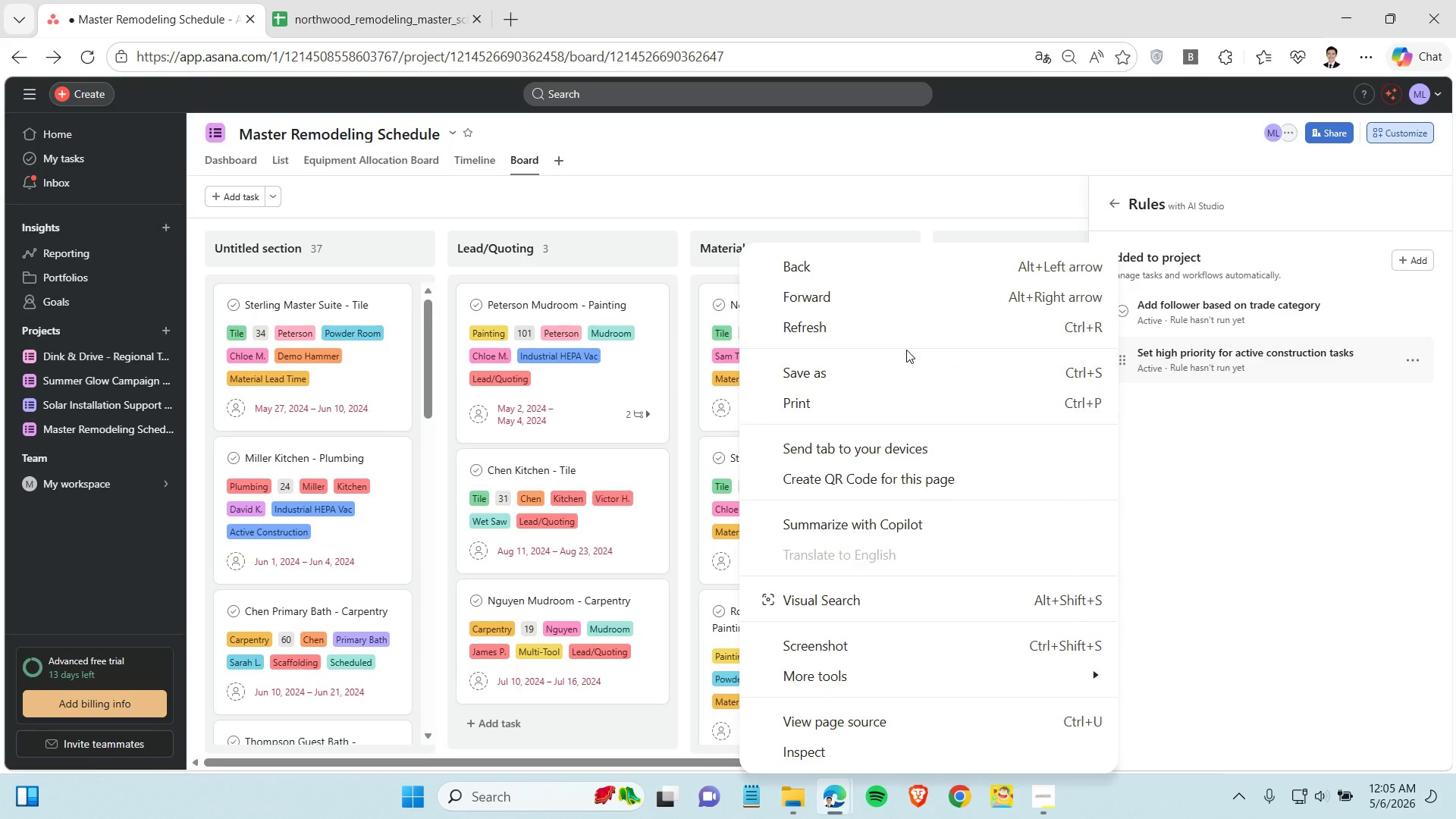 
wait(7.9)
 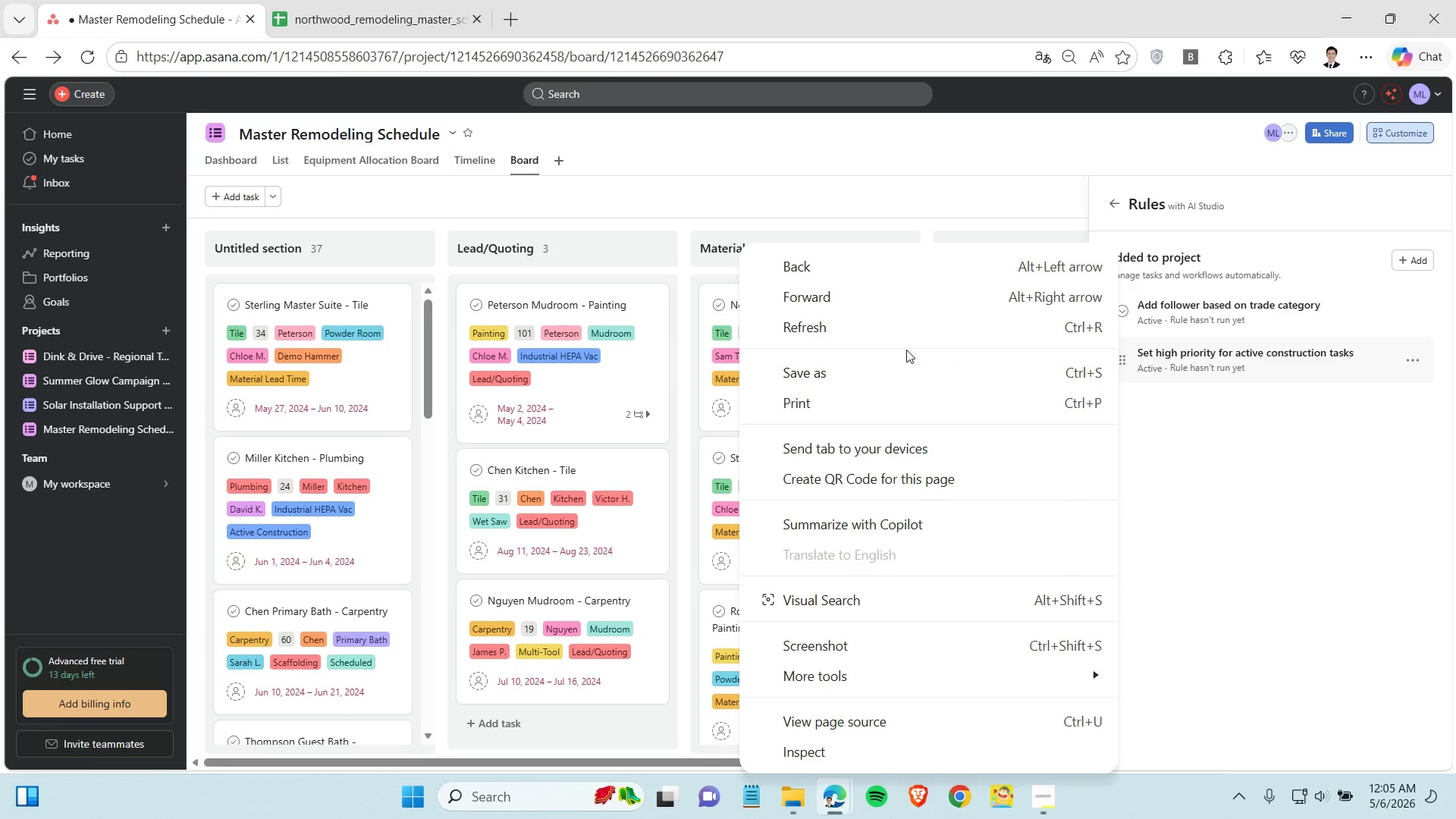 
left_click([1149, 428])
 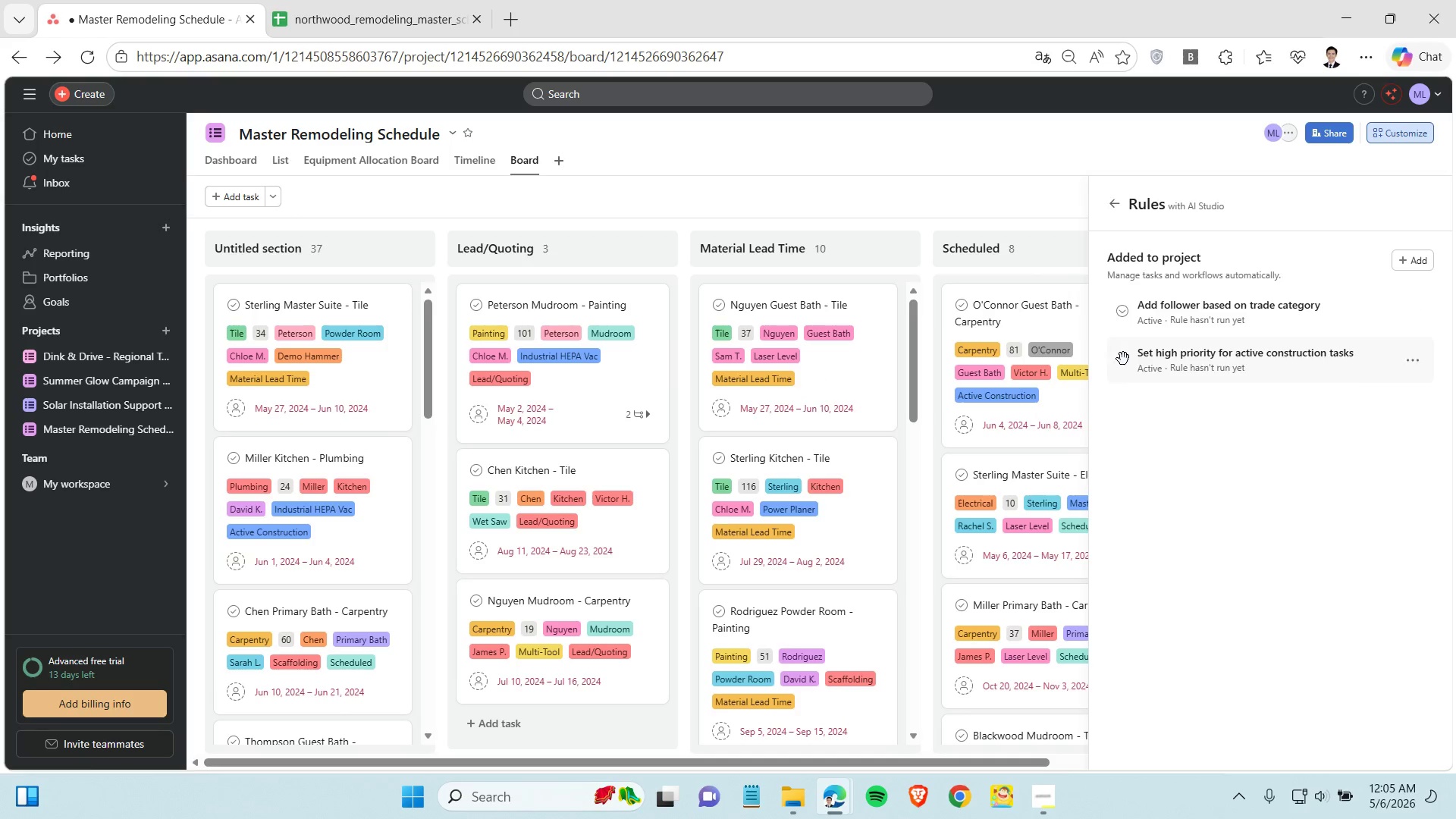 
left_click([1123, 358])
 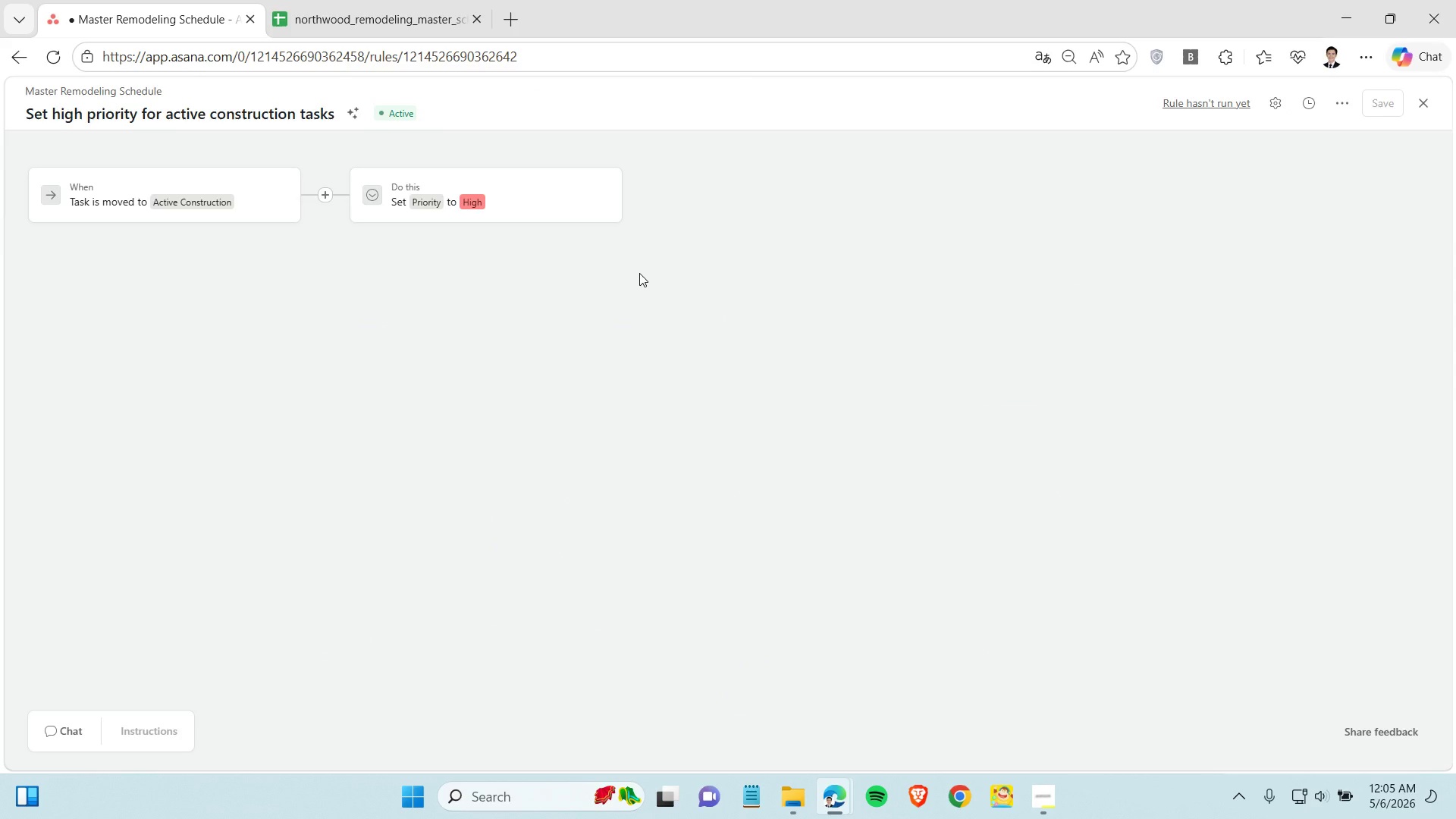 
left_click([15, 64])
 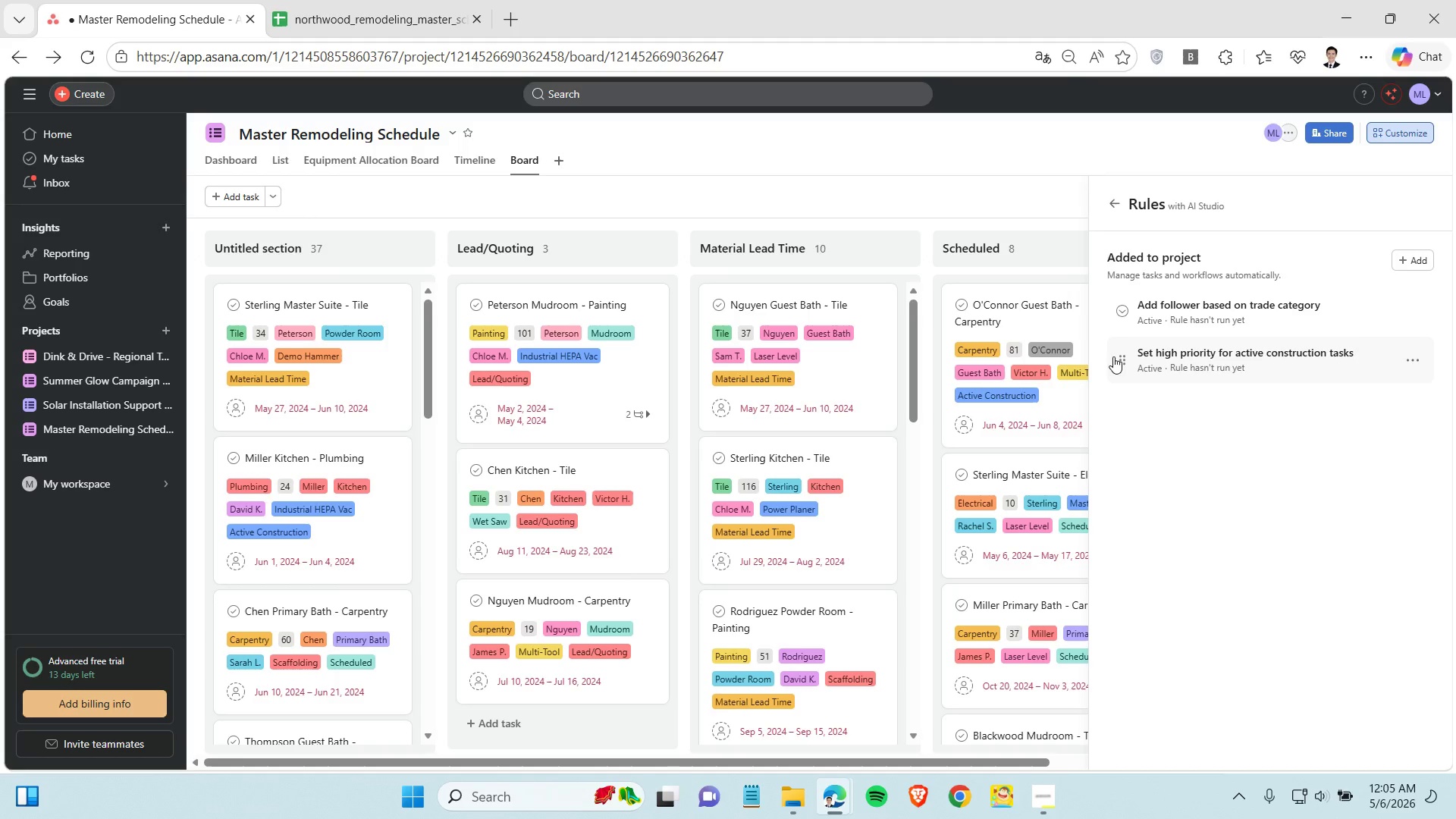 
right_click([1121, 357])
 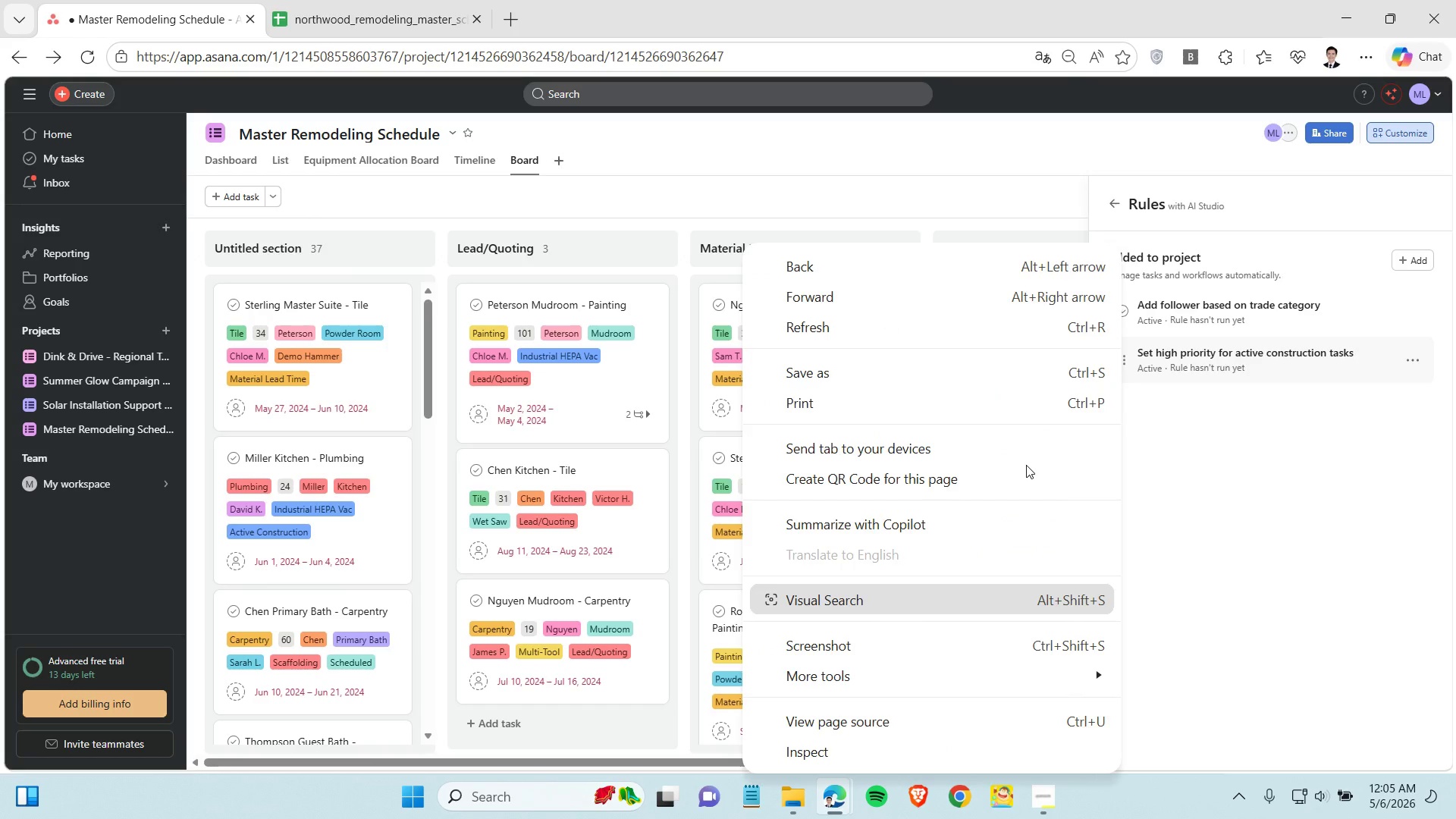 
left_click([1172, 480])
 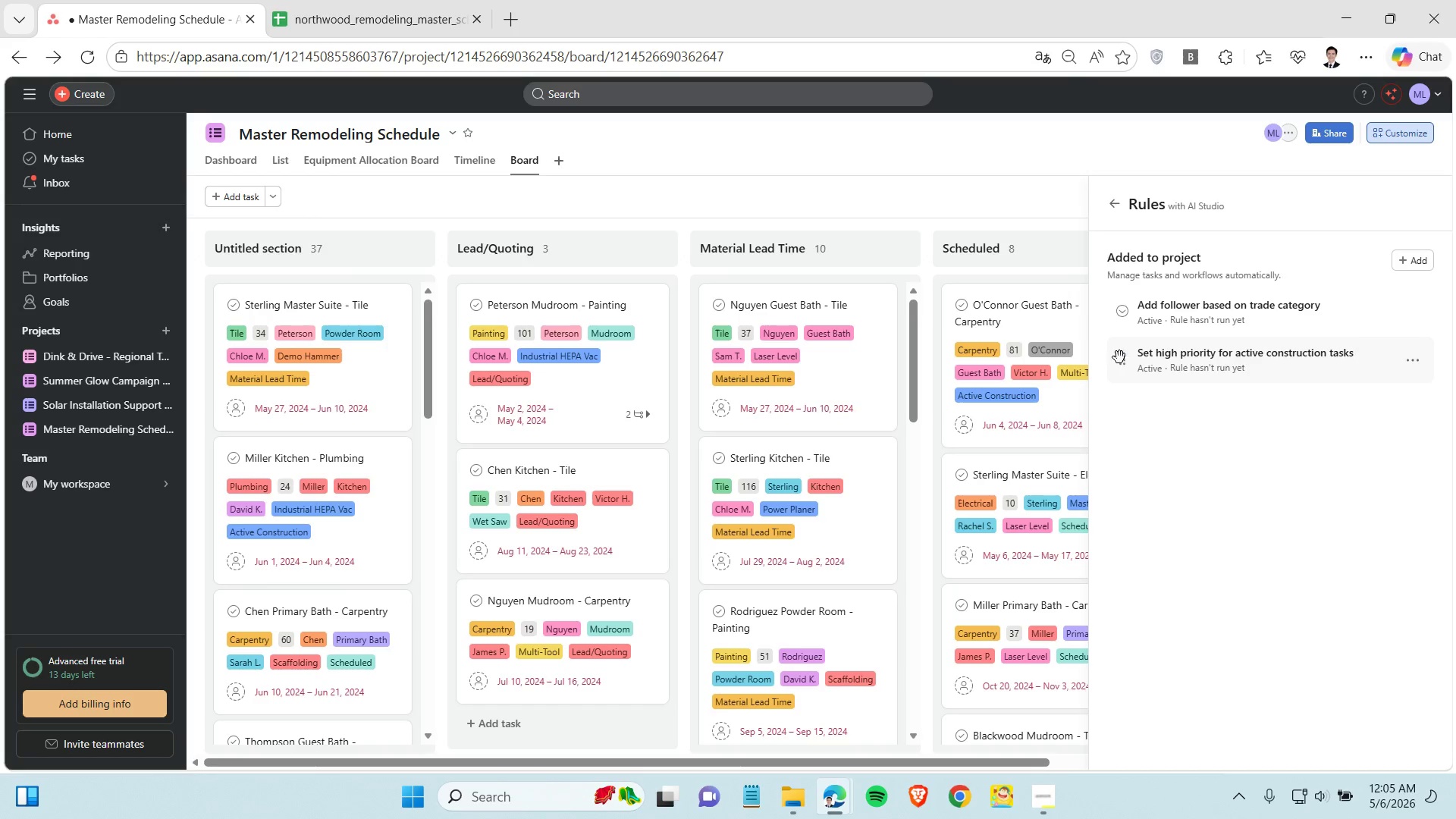 
right_click([1119, 357])